 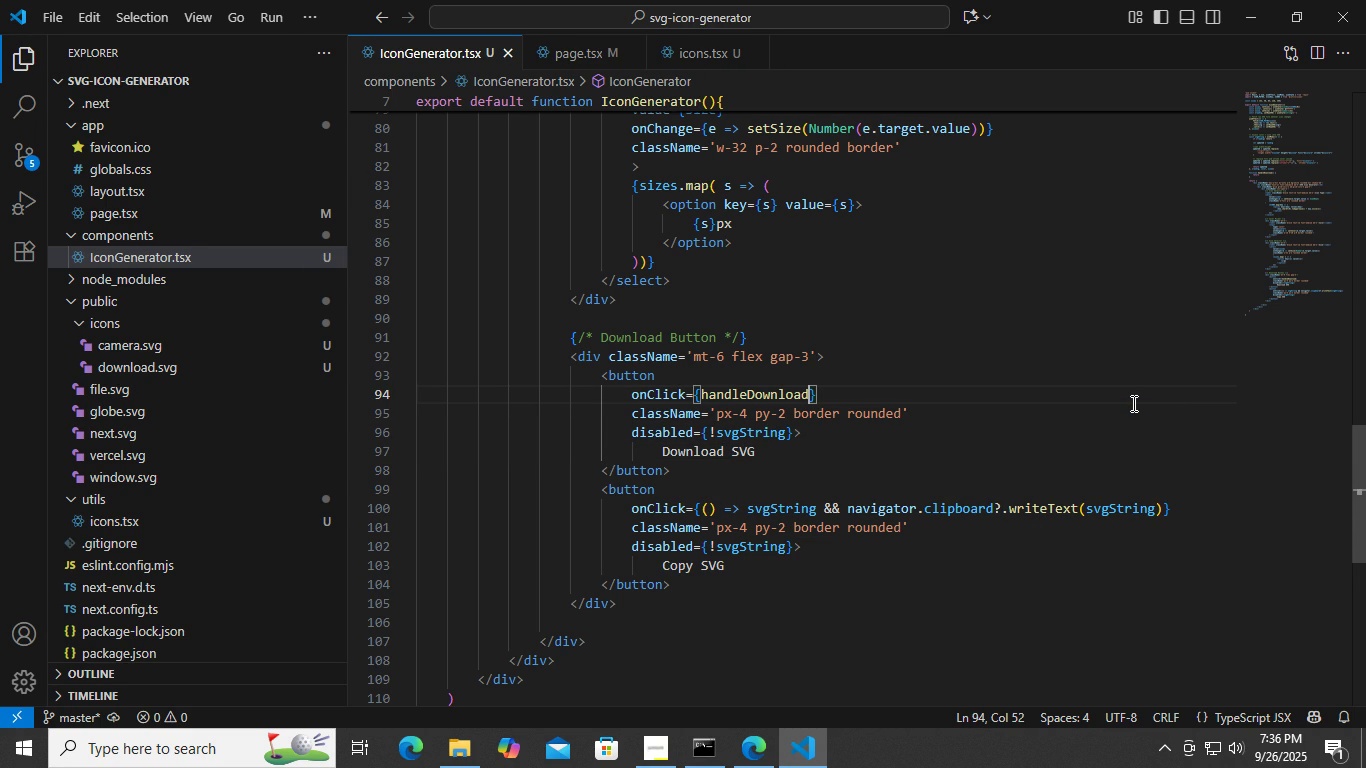 
left_click([759, 745])
 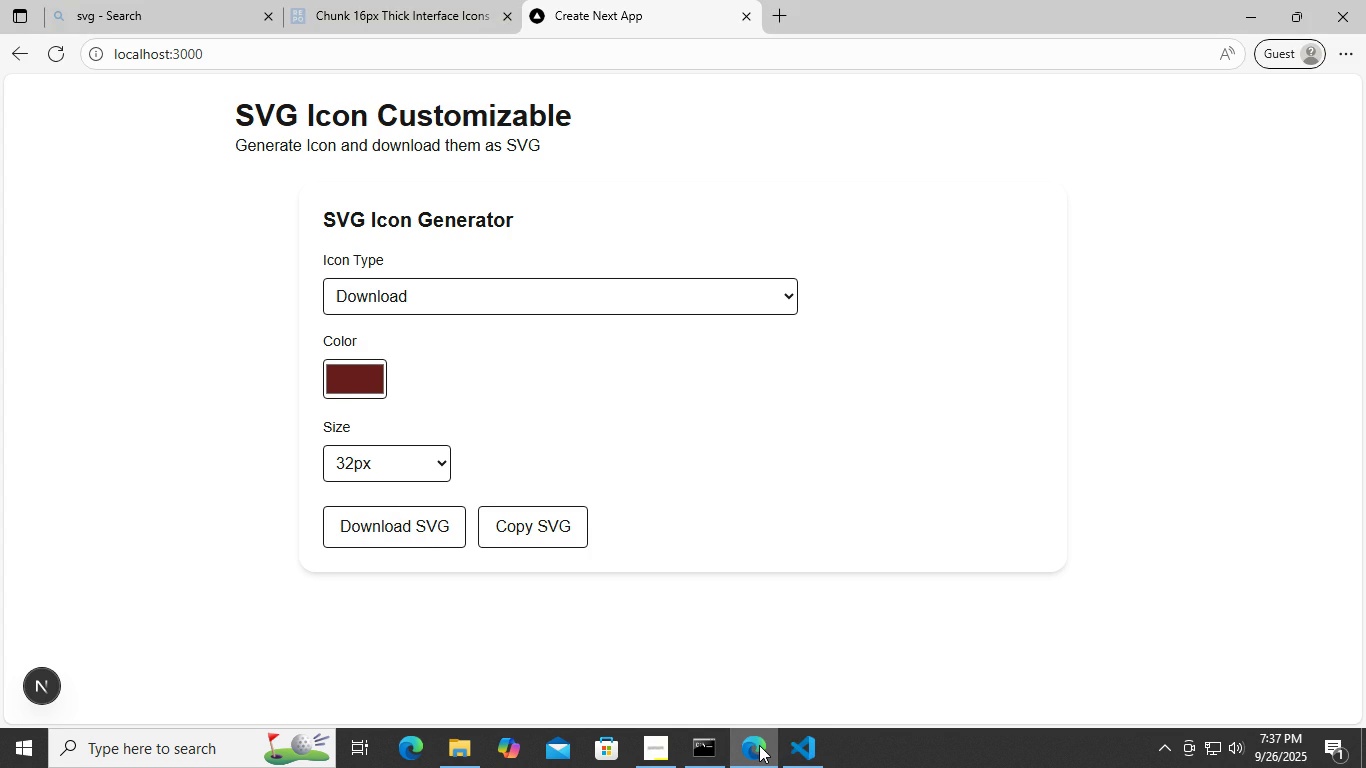 
left_click([759, 745])
 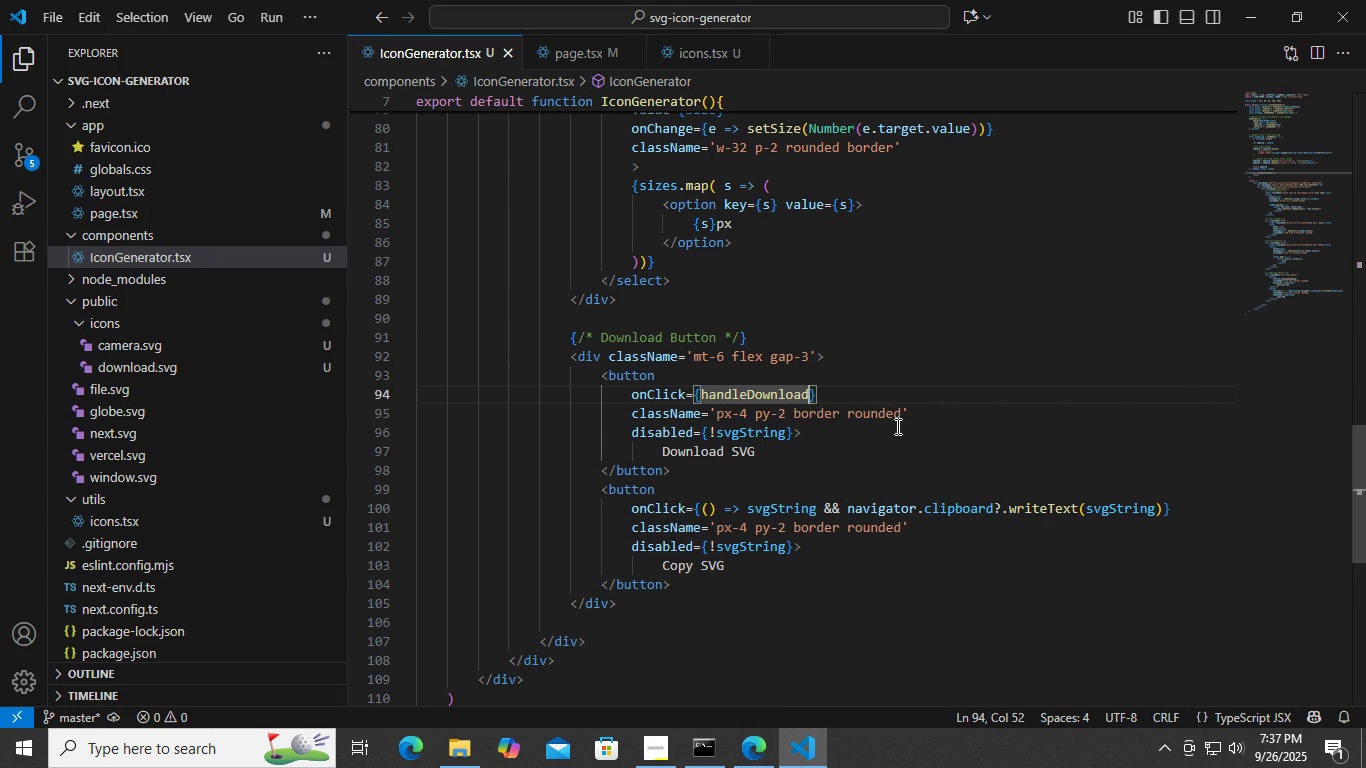 
left_click([895, 417])
 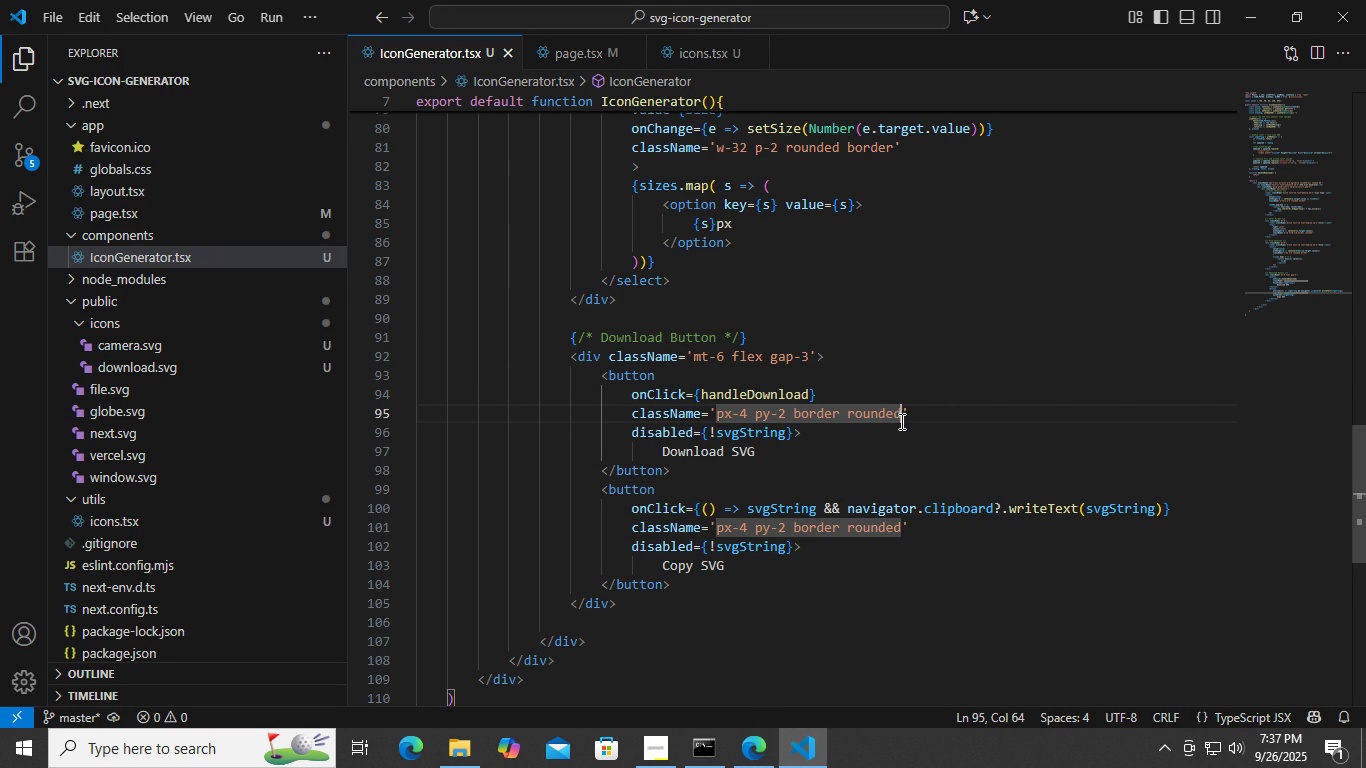 
left_click([900, 421])
 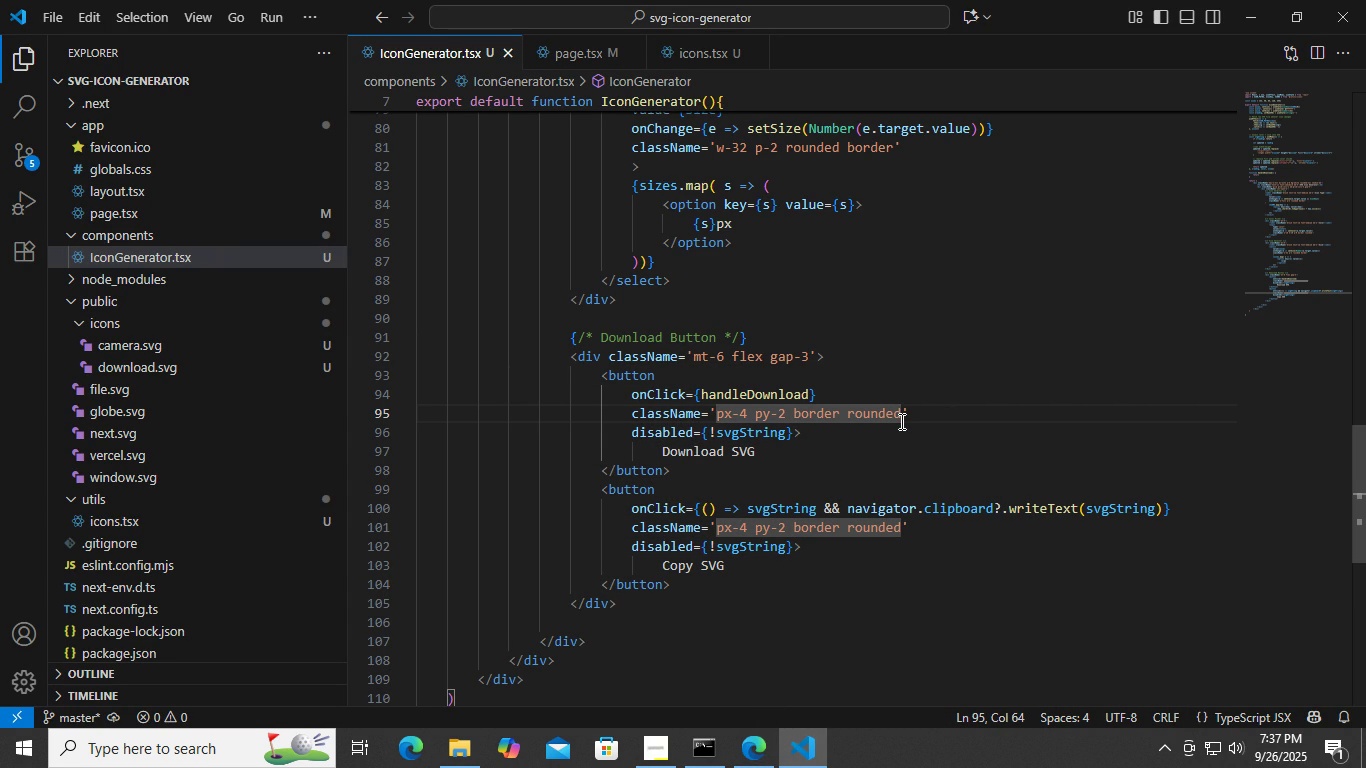 
type( bg-sky-60)